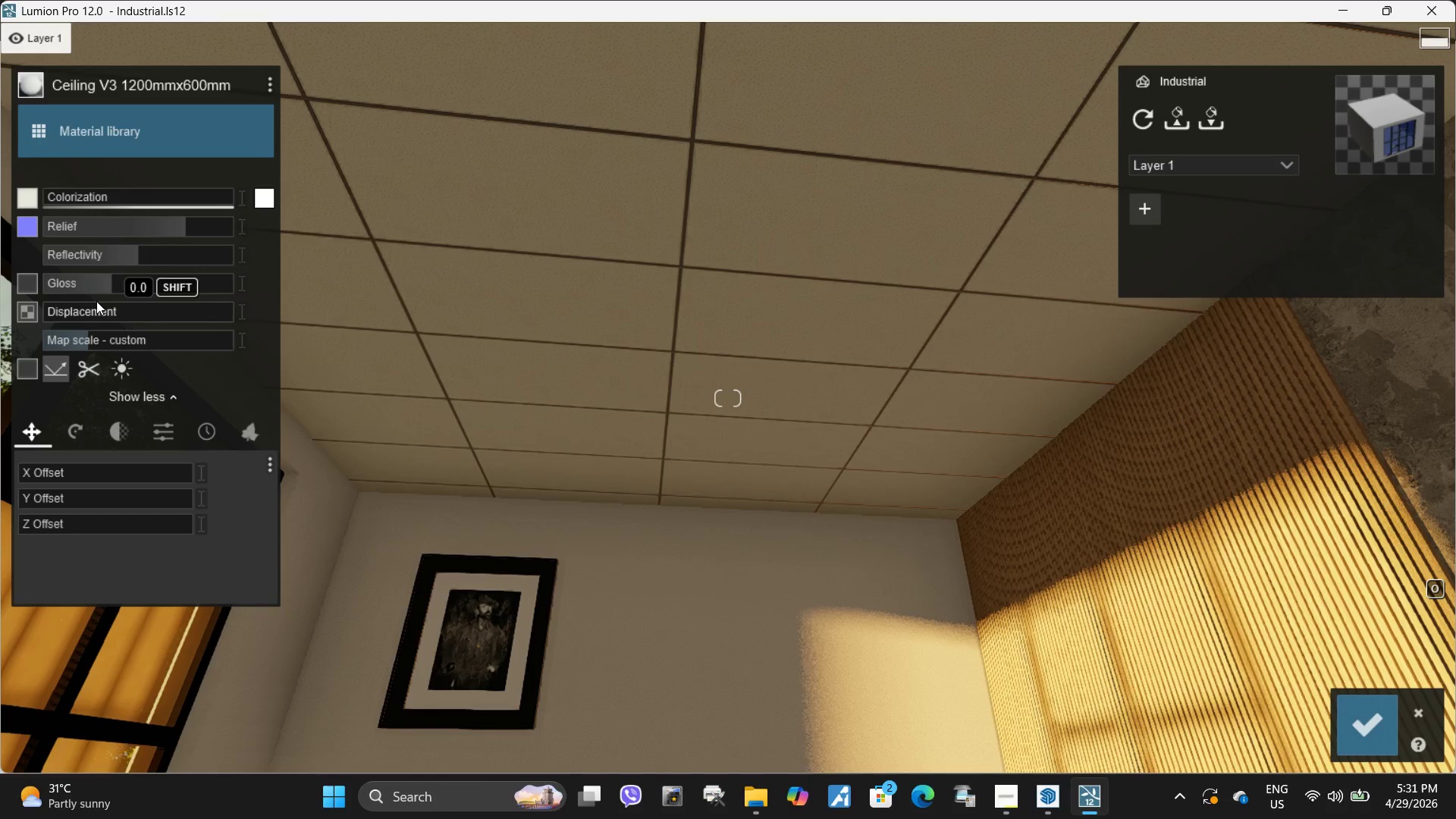 
hold_key(key=ShiftLeft, duration=0.7)
 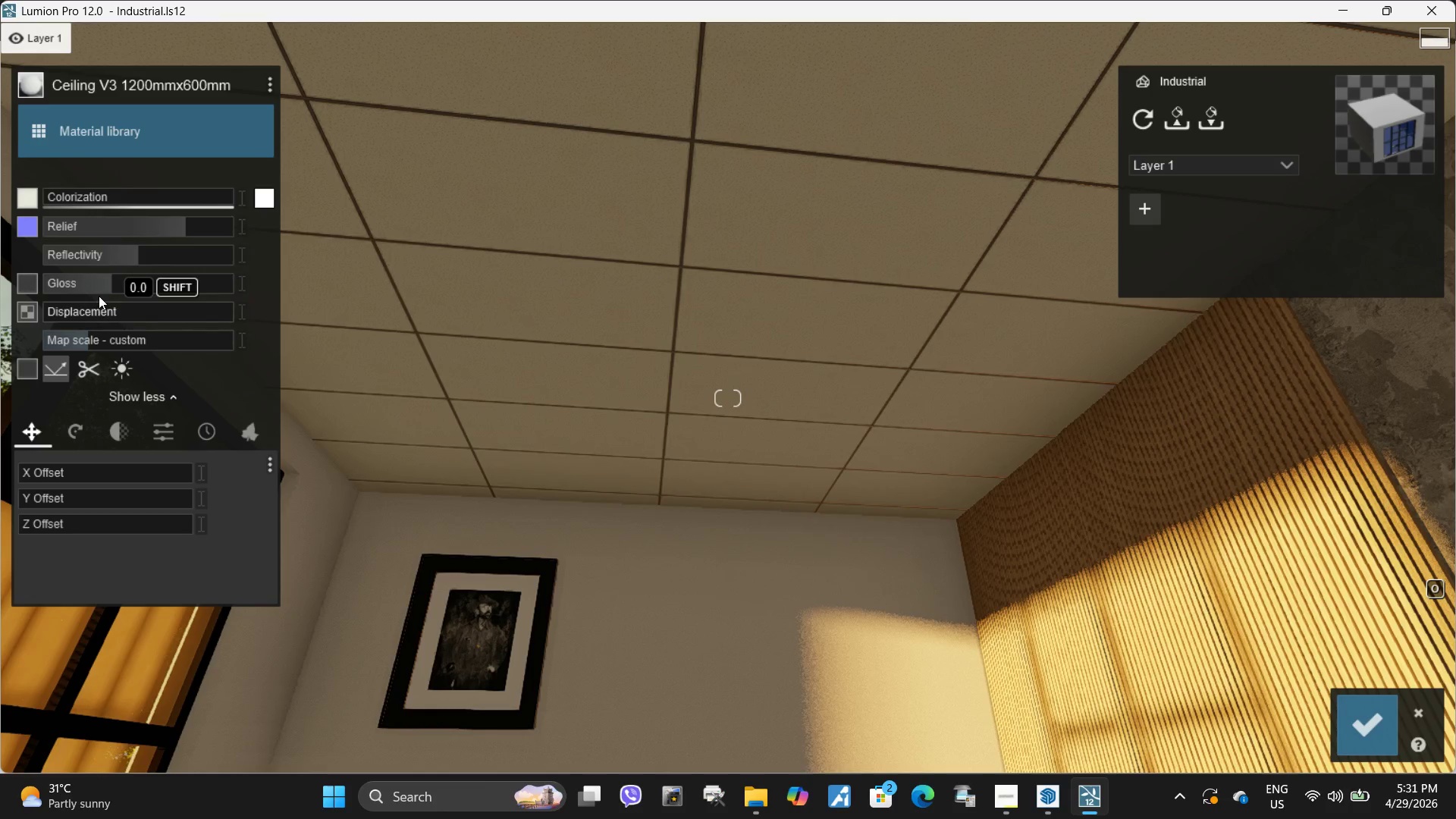 
left_click_drag(start_coordinate=[102, 285], to_coordinate=[49, 284])
 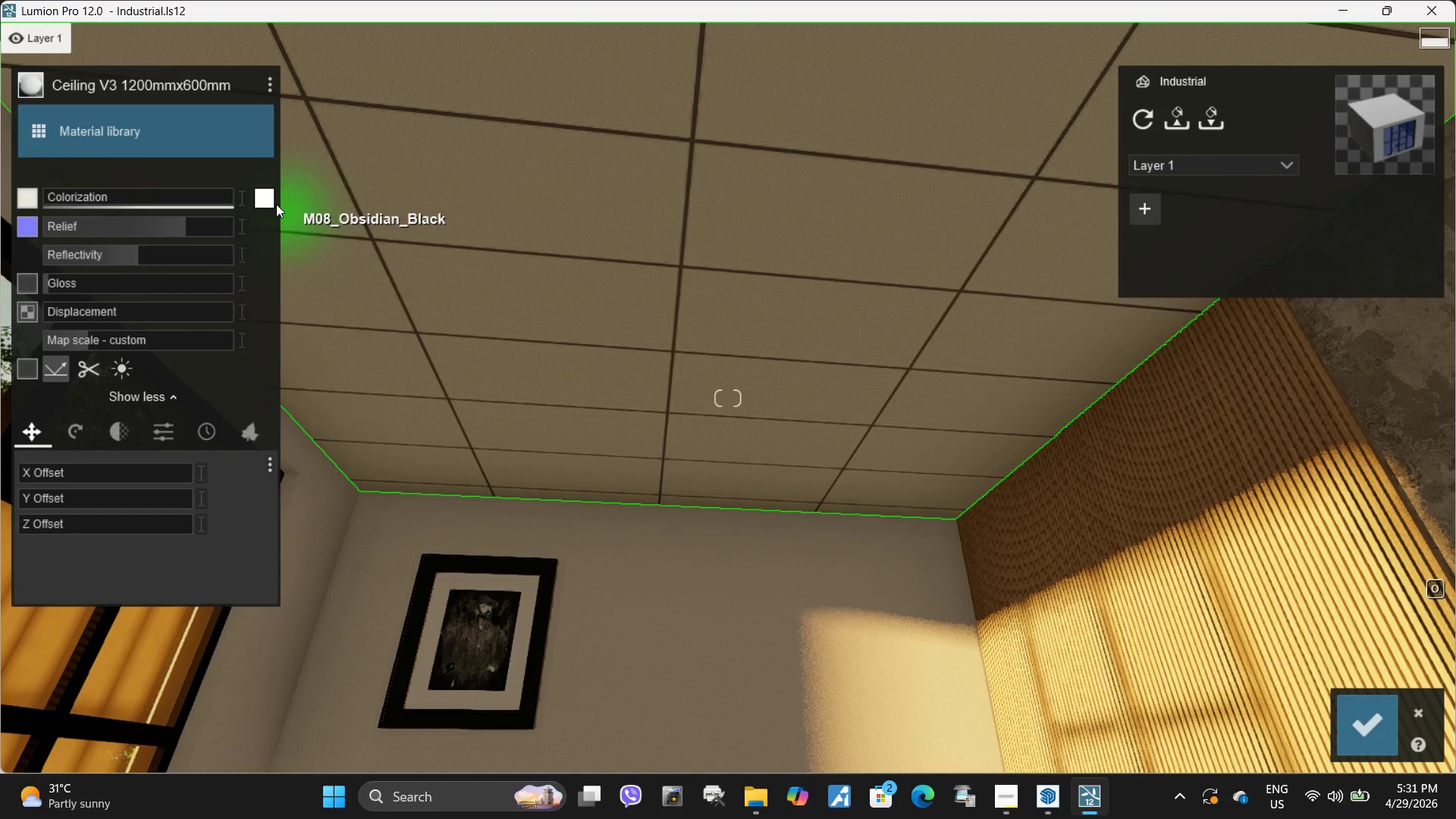 
left_click([265, 202])
 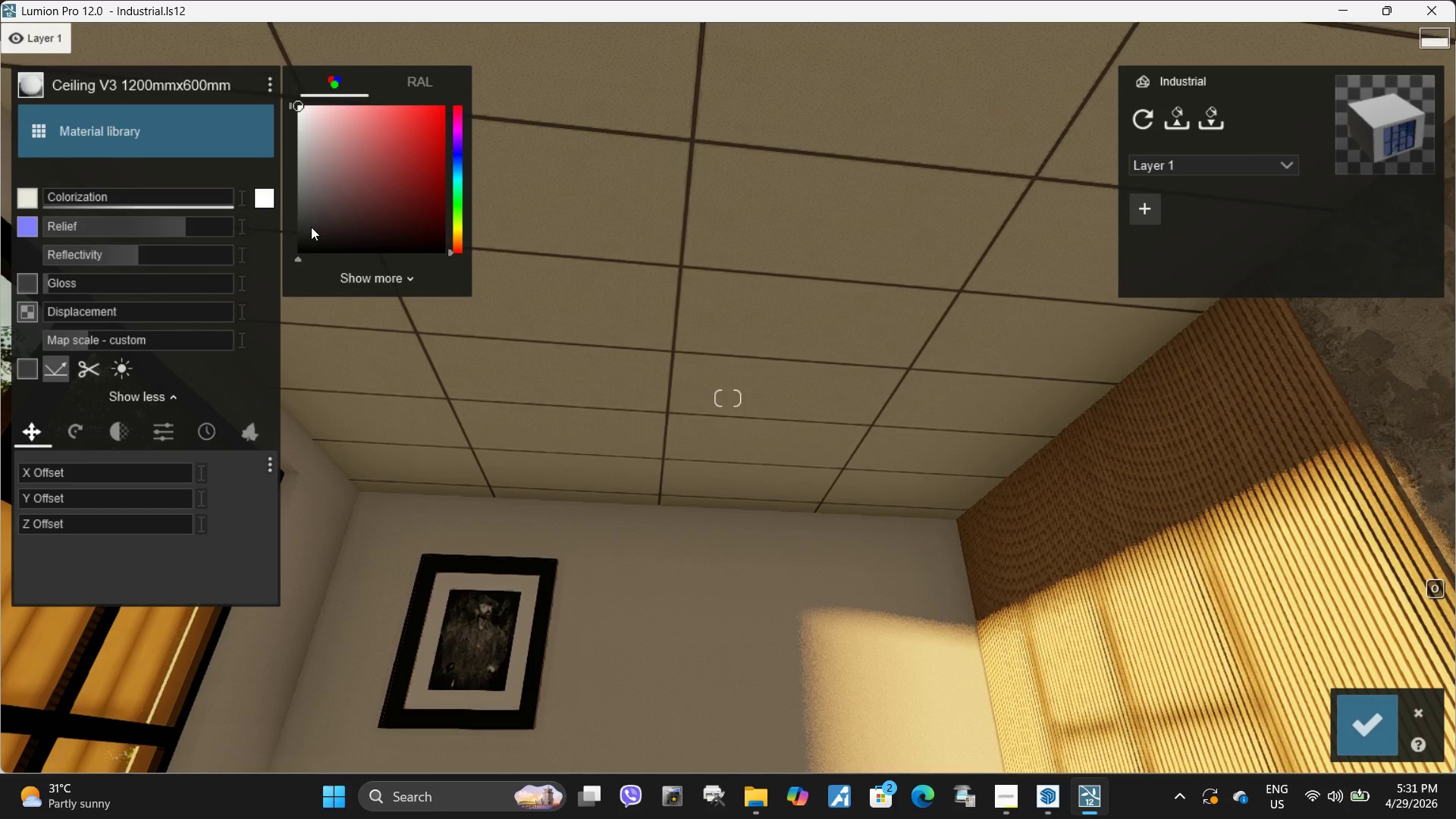 
left_click_drag(start_coordinate=[333, 221], to_coordinate=[292, 250])
 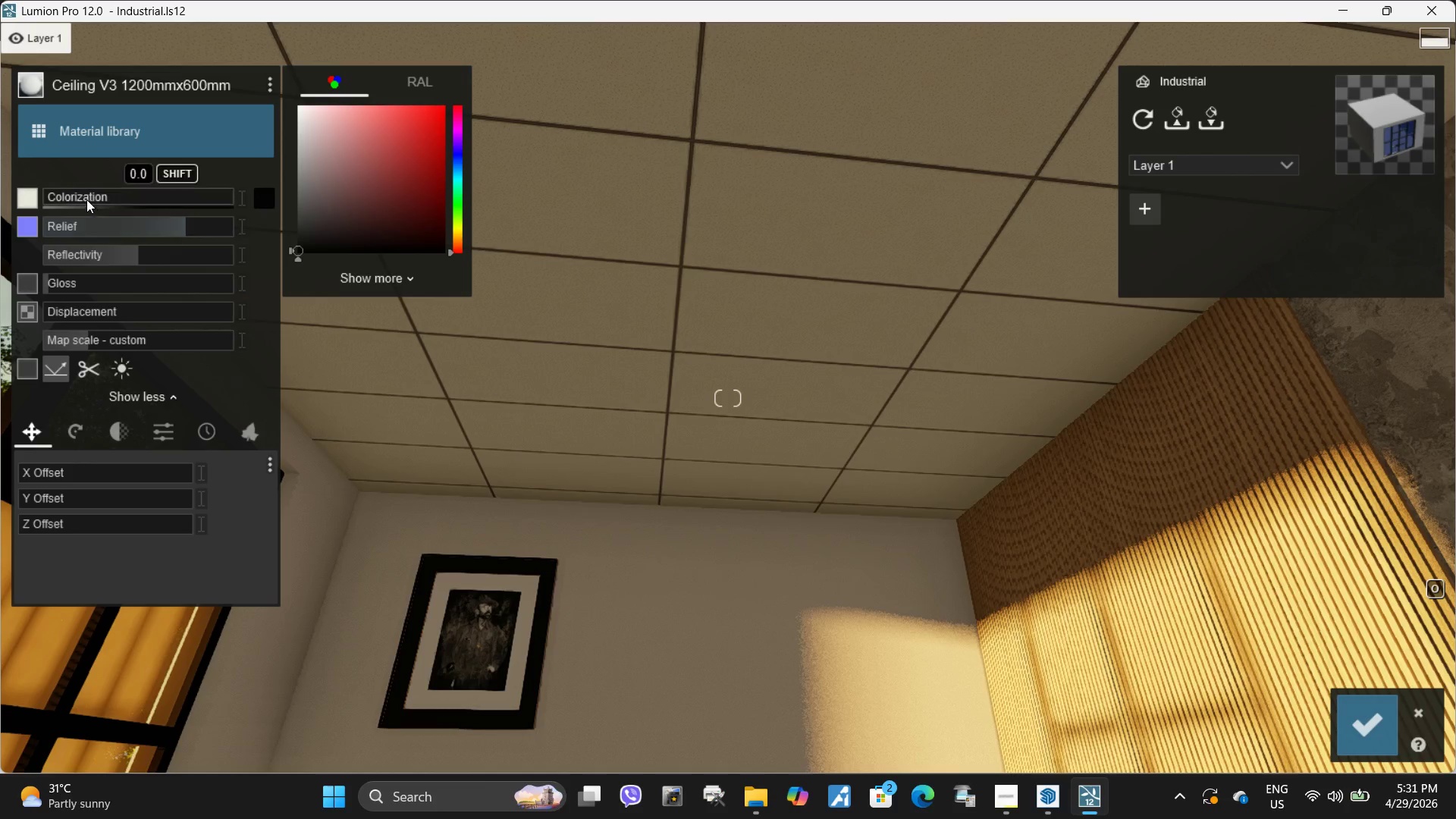 
left_click_drag(start_coordinate=[86, 199], to_coordinate=[193, 205])
 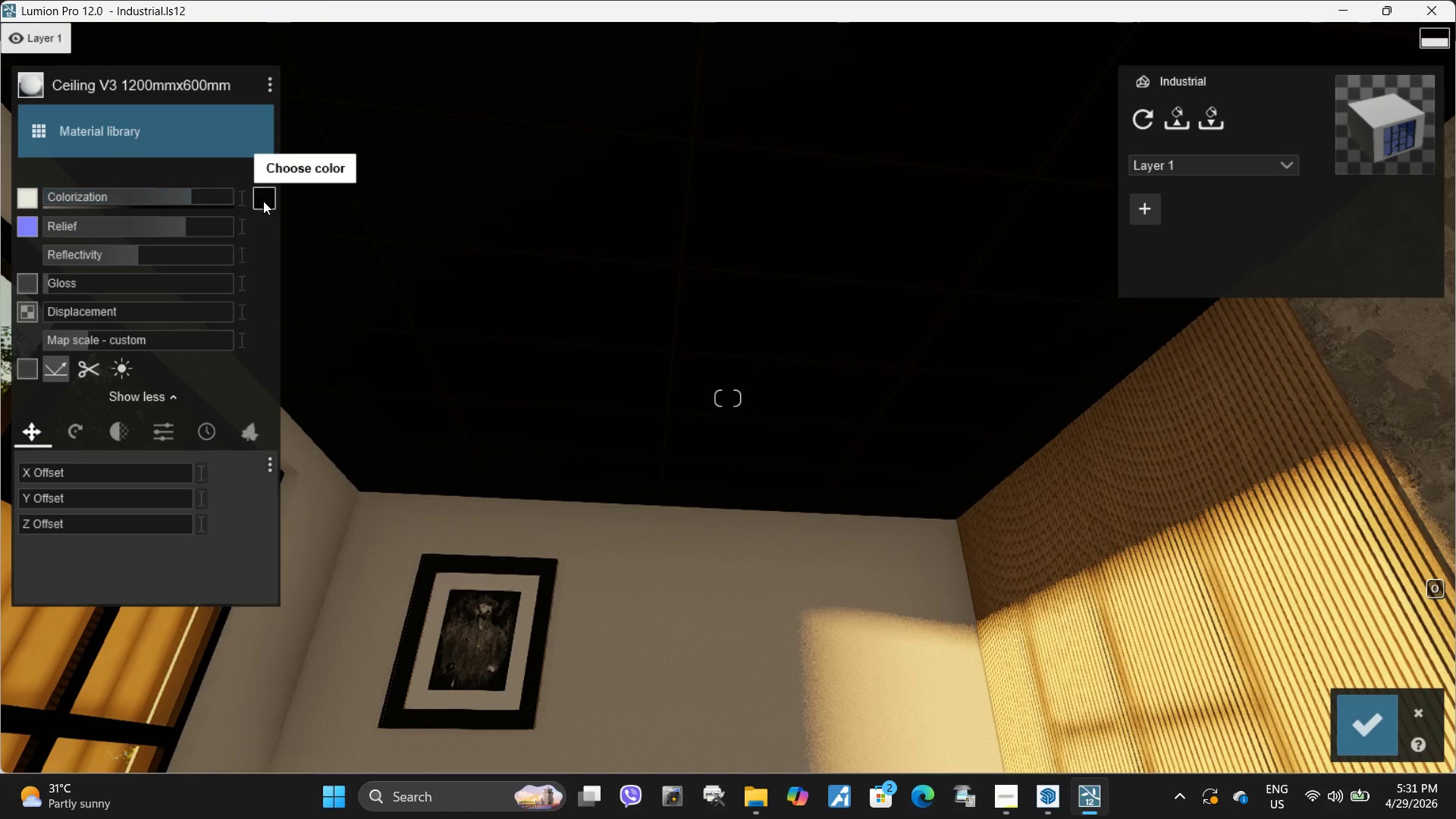 
left_click([263, 201])
 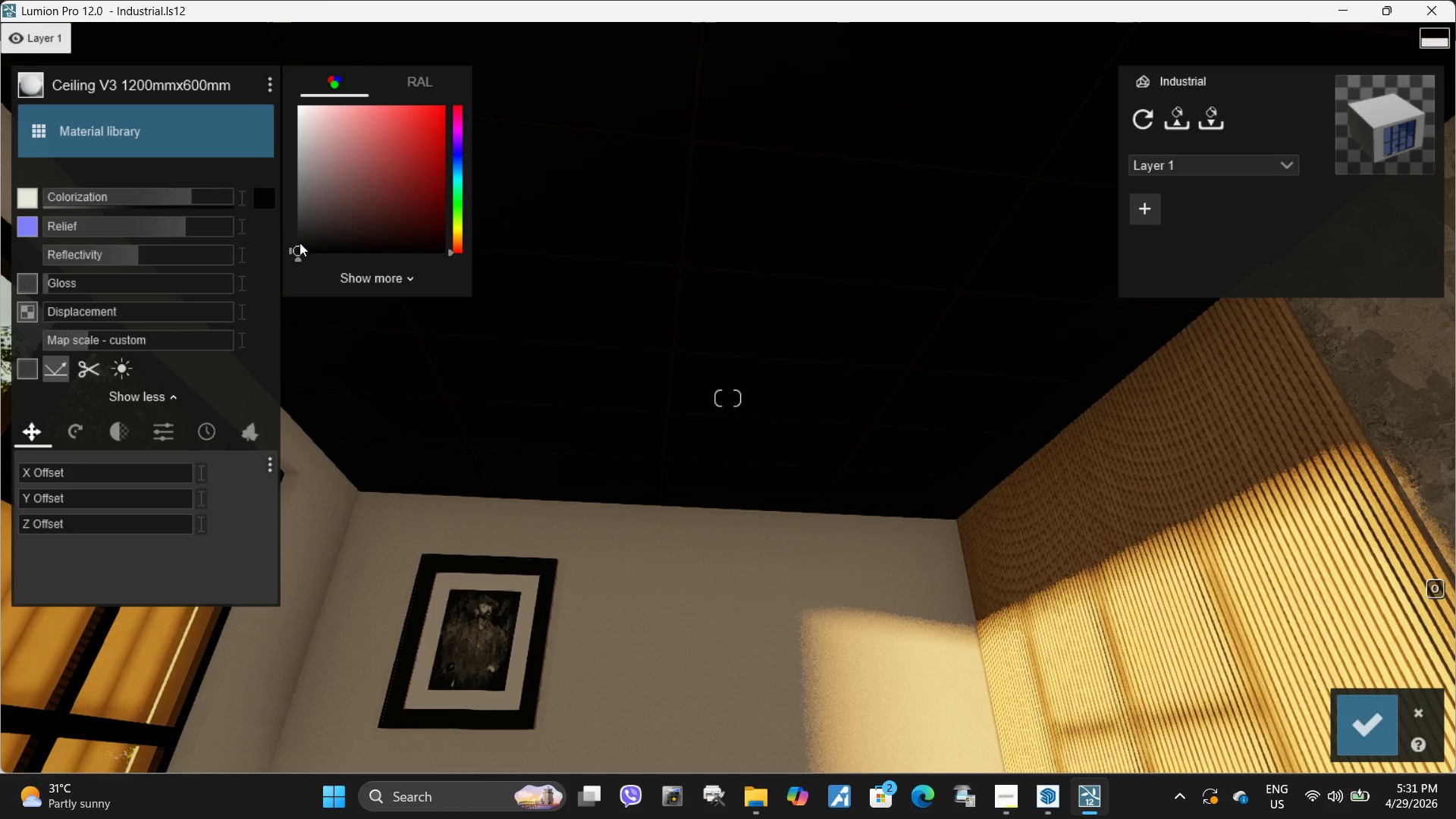 
left_click_drag(start_coordinate=[300, 243], to_coordinate=[270, 228])
 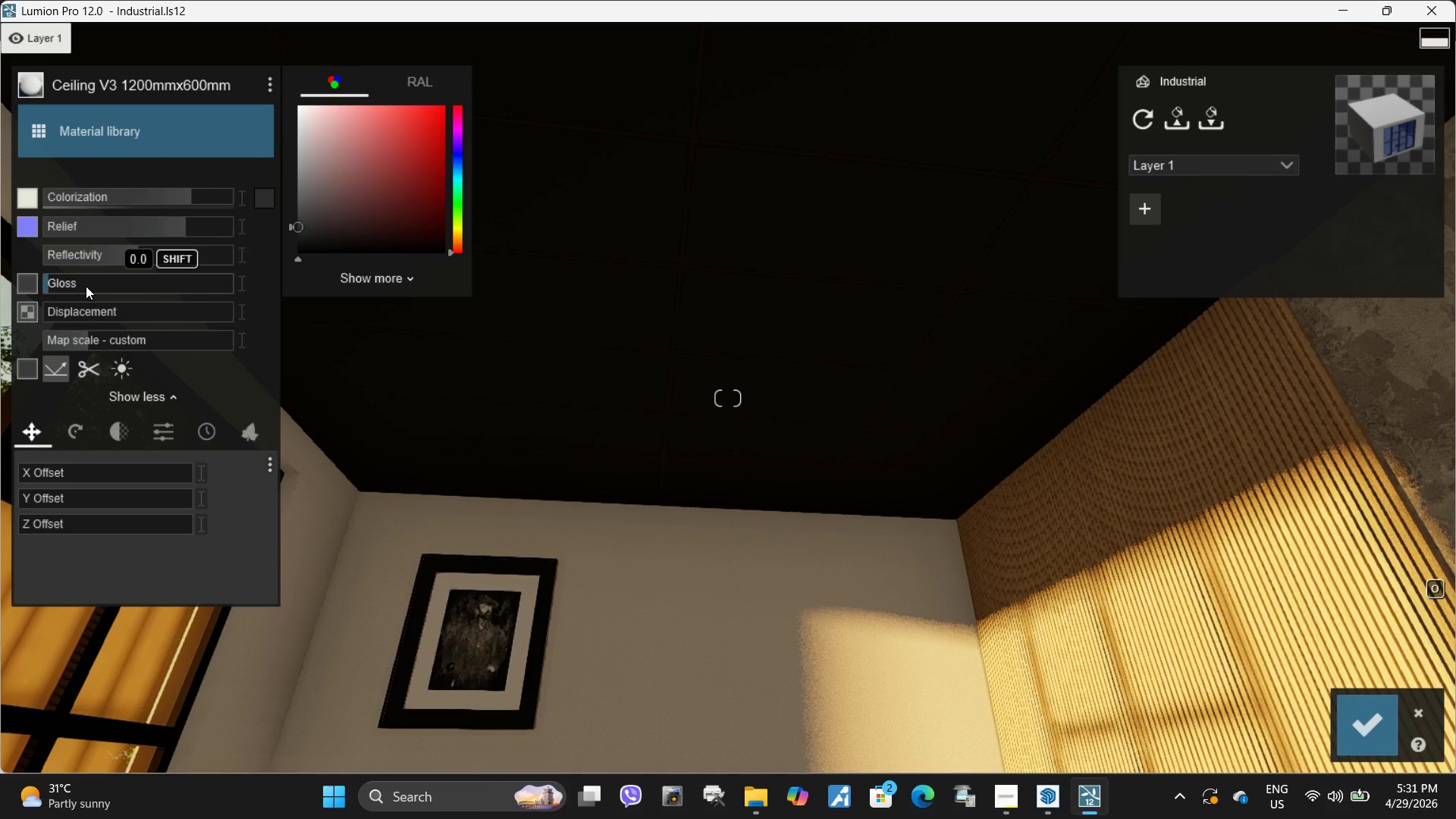 
left_click_drag(start_coordinate=[80, 284], to_coordinate=[172, 288])
 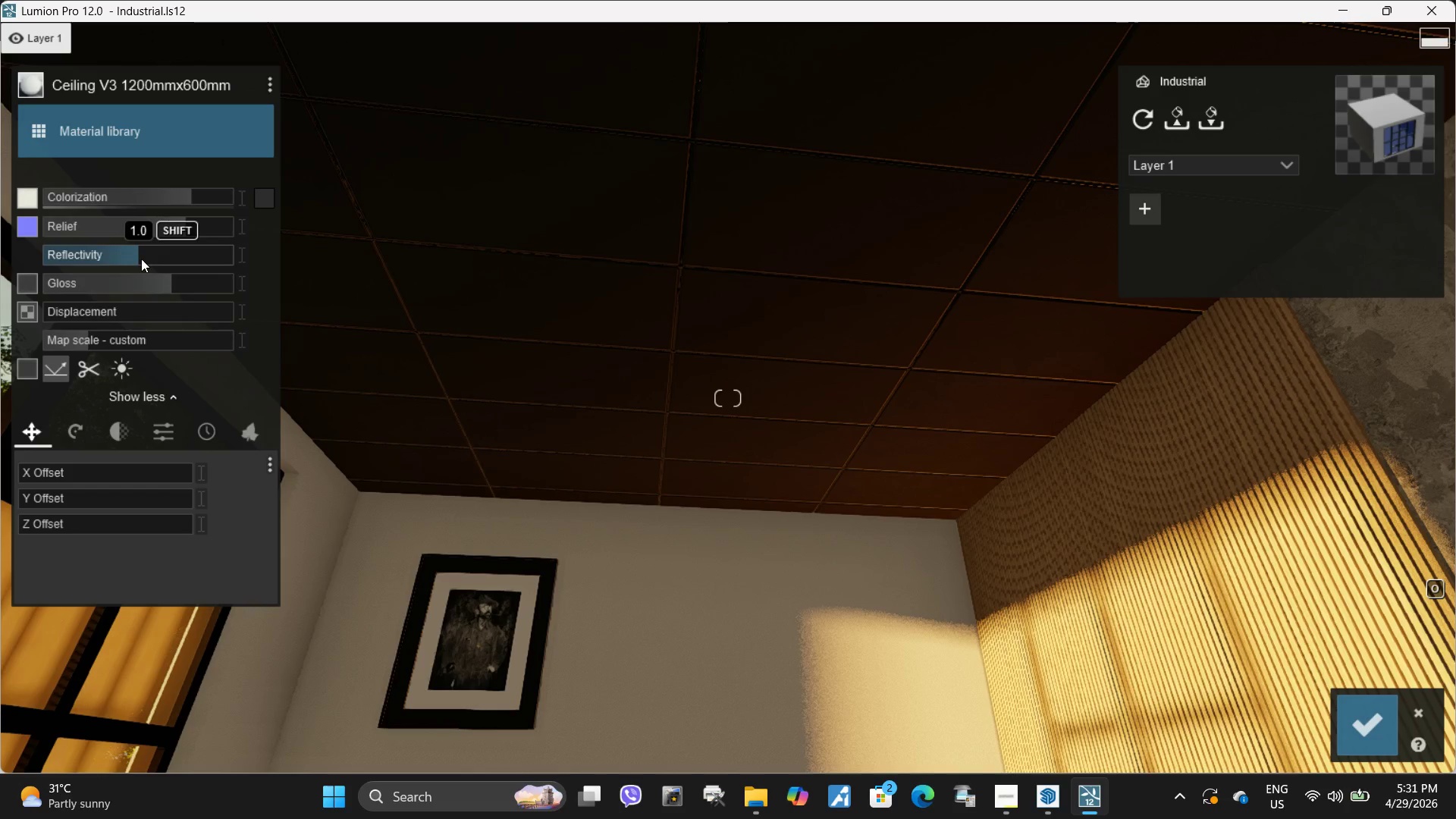 
left_click_drag(start_coordinate=[143, 258], to_coordinate=[176, 252])
 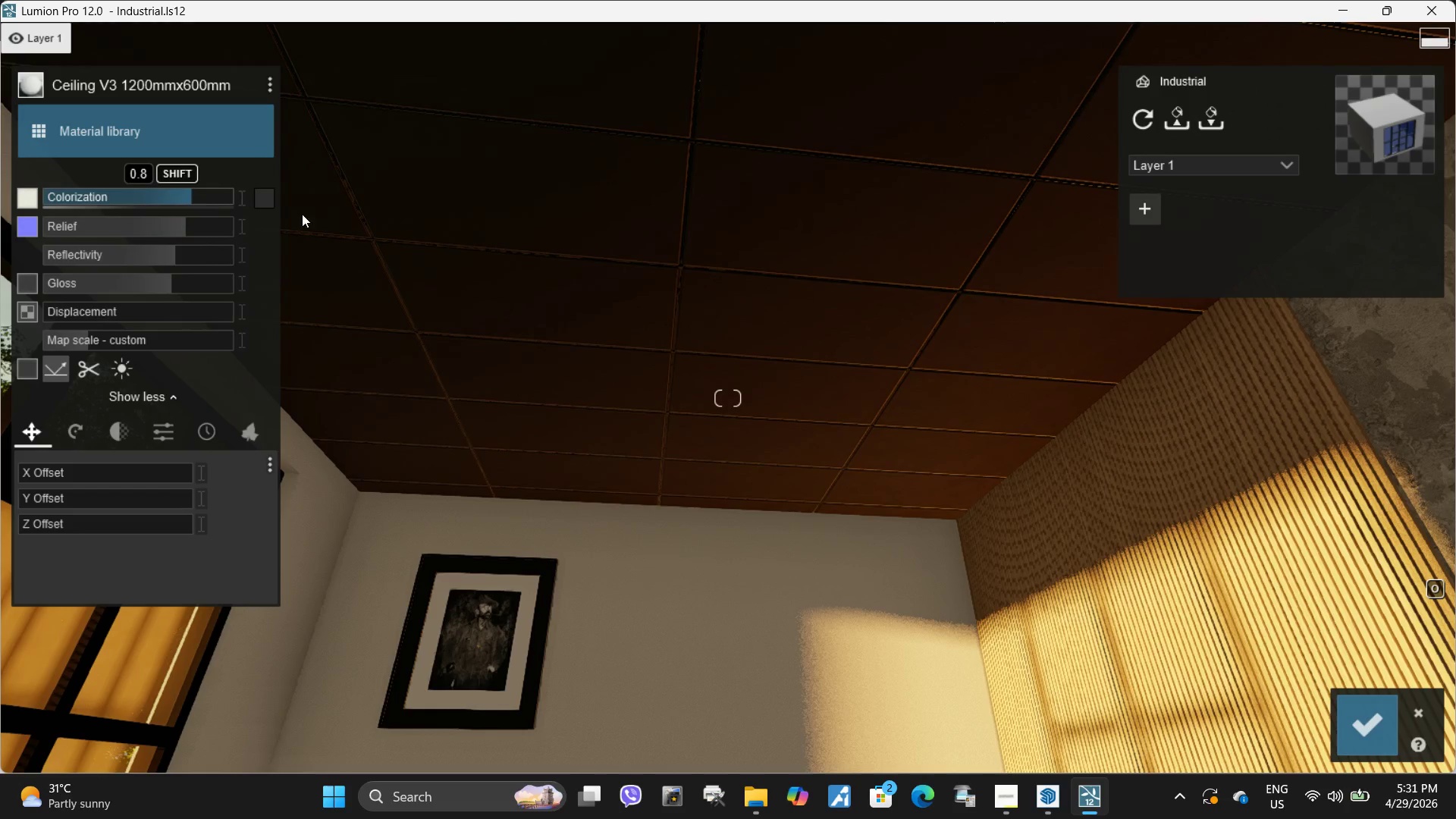 
key(S)
 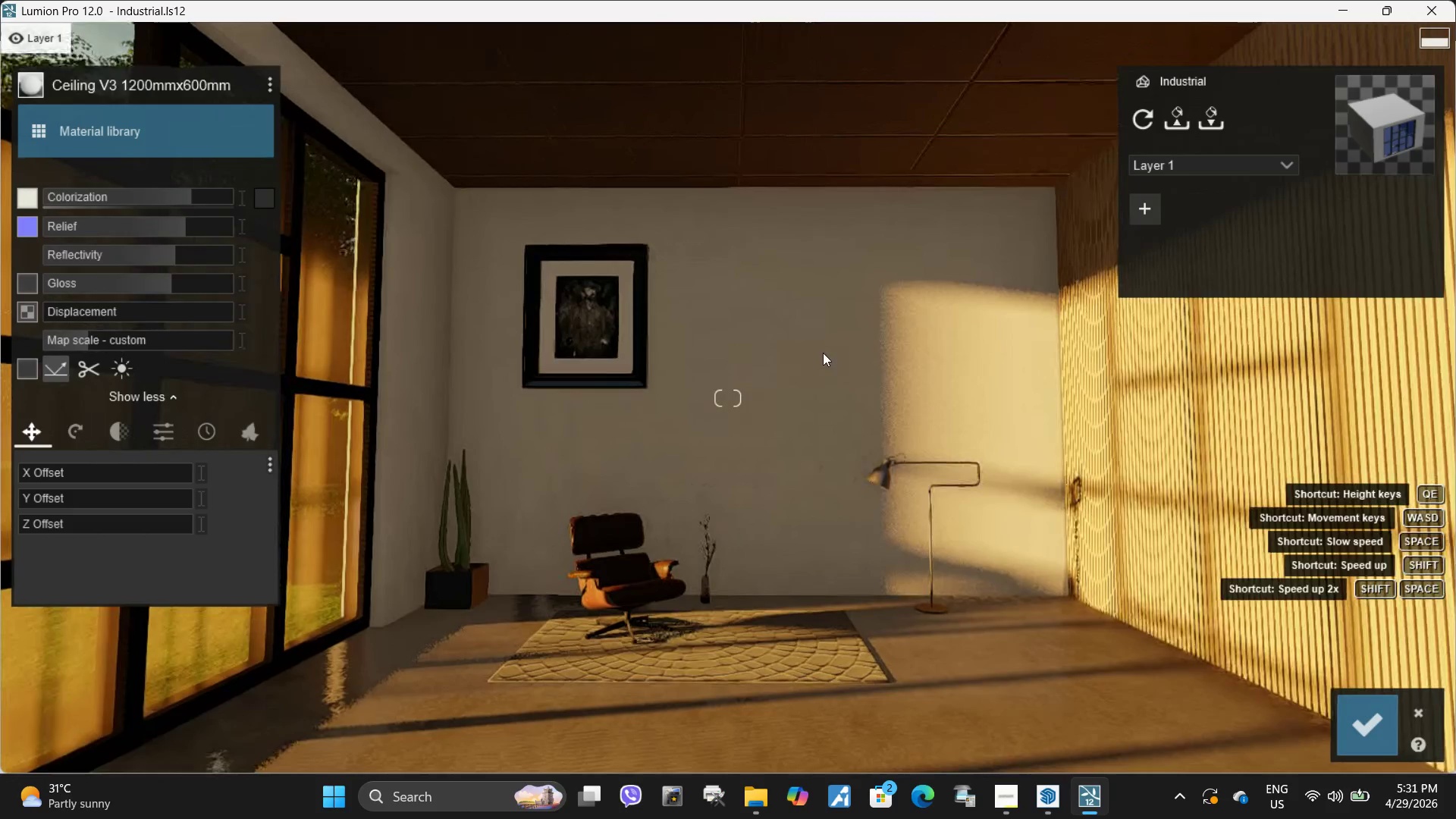 
left_click([1009, 801])